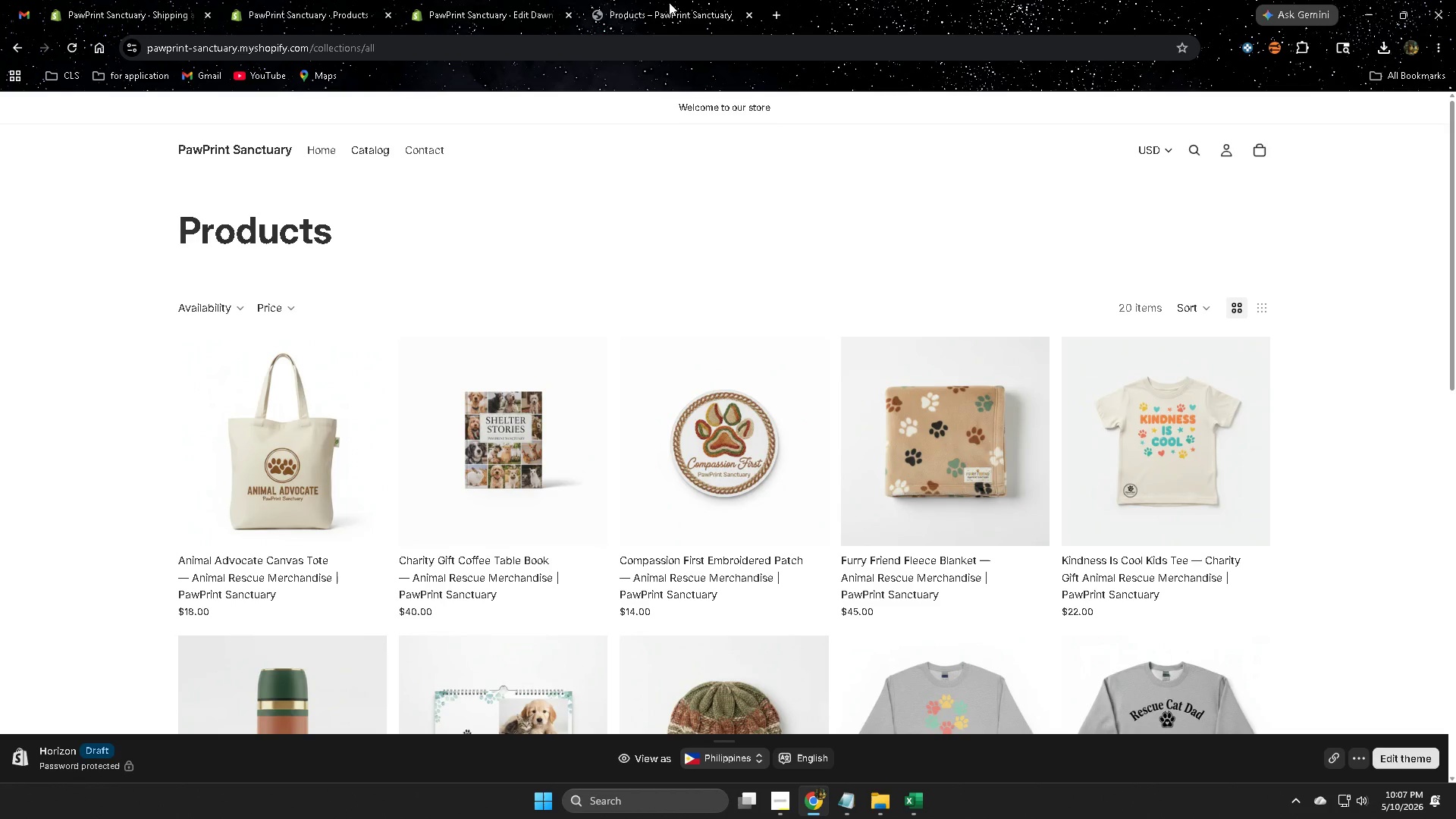 
key(Control+ControlLeft)
 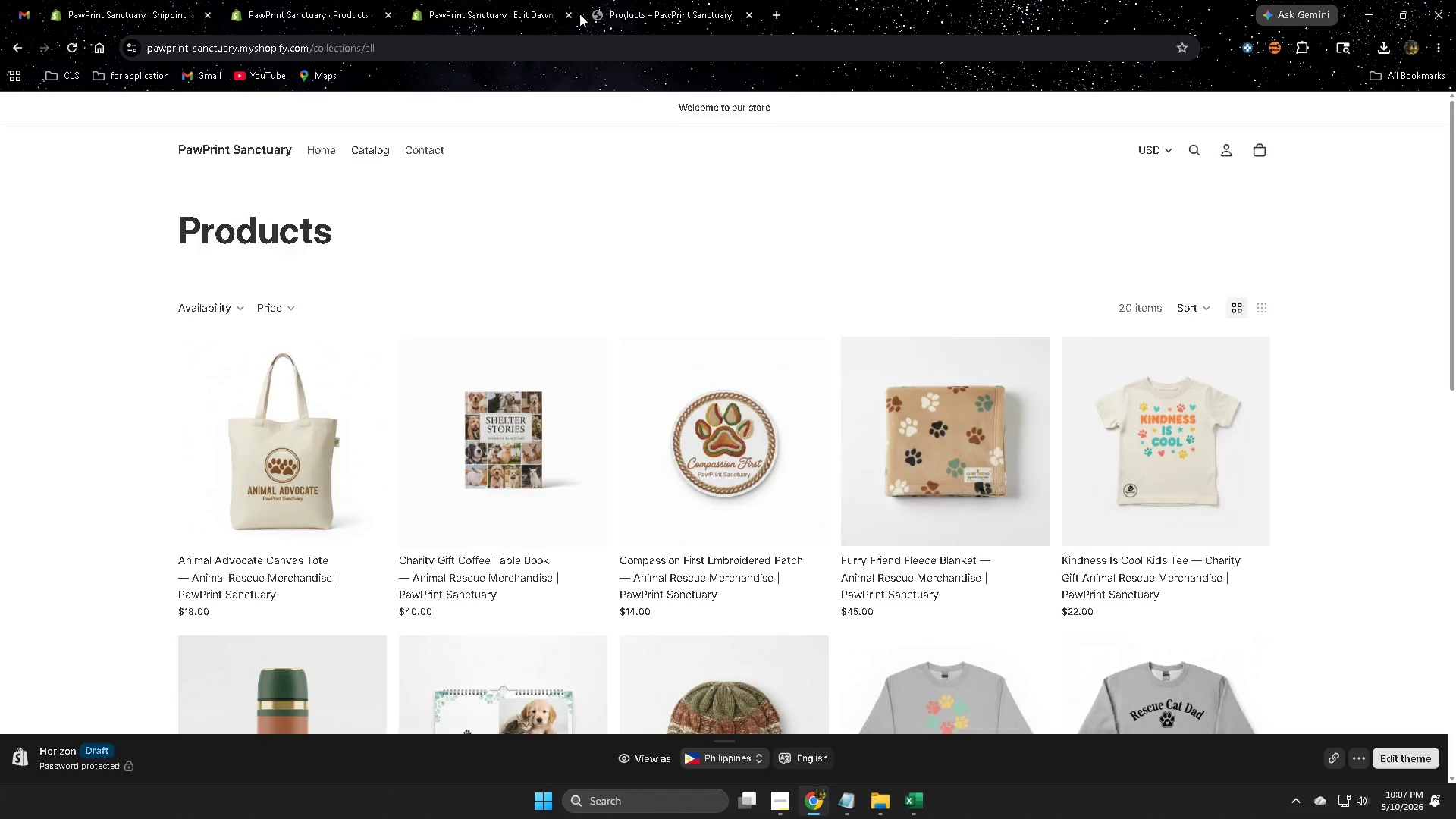 
key(Control+W)
 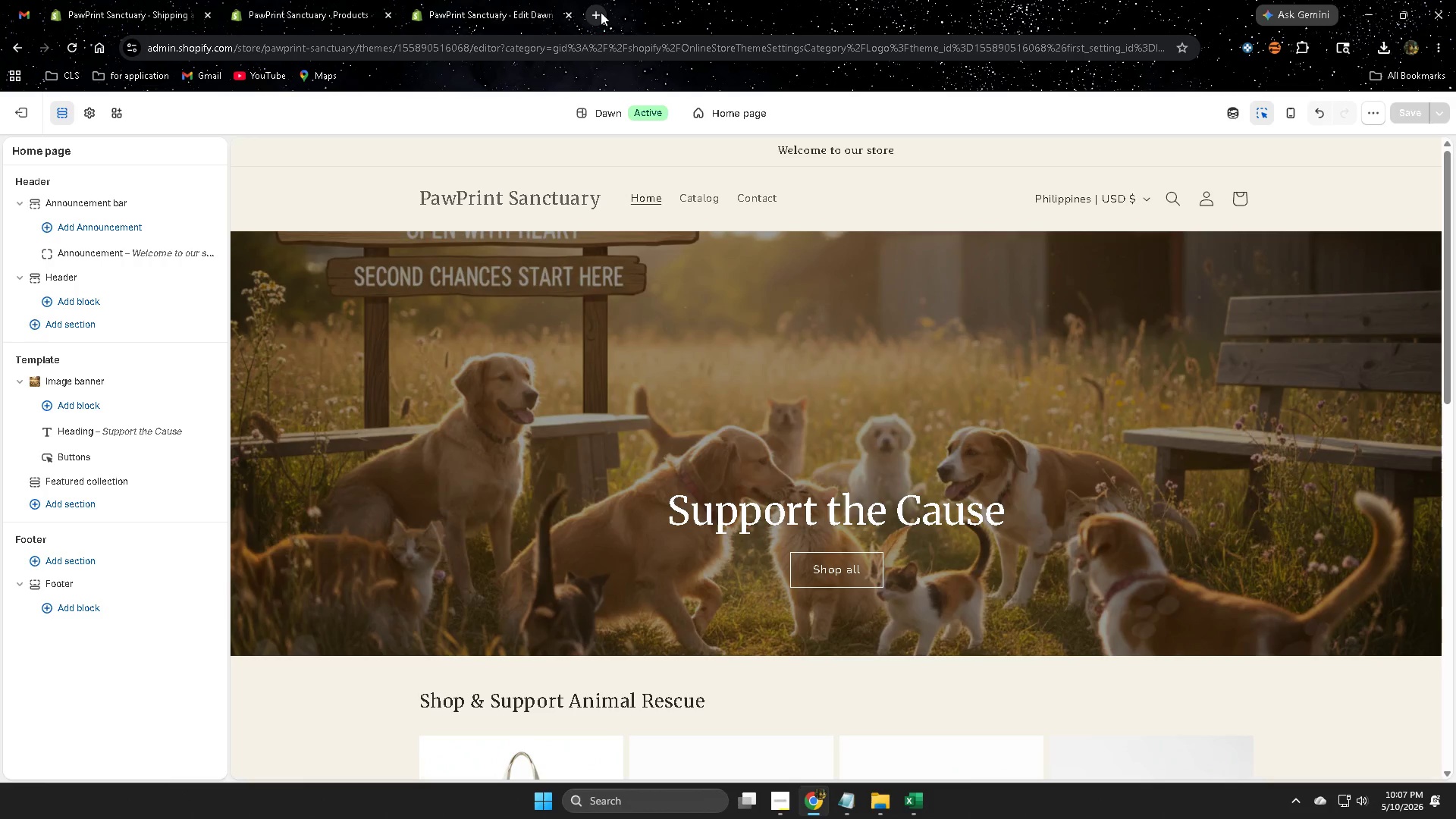 
left_click([601, 12])
 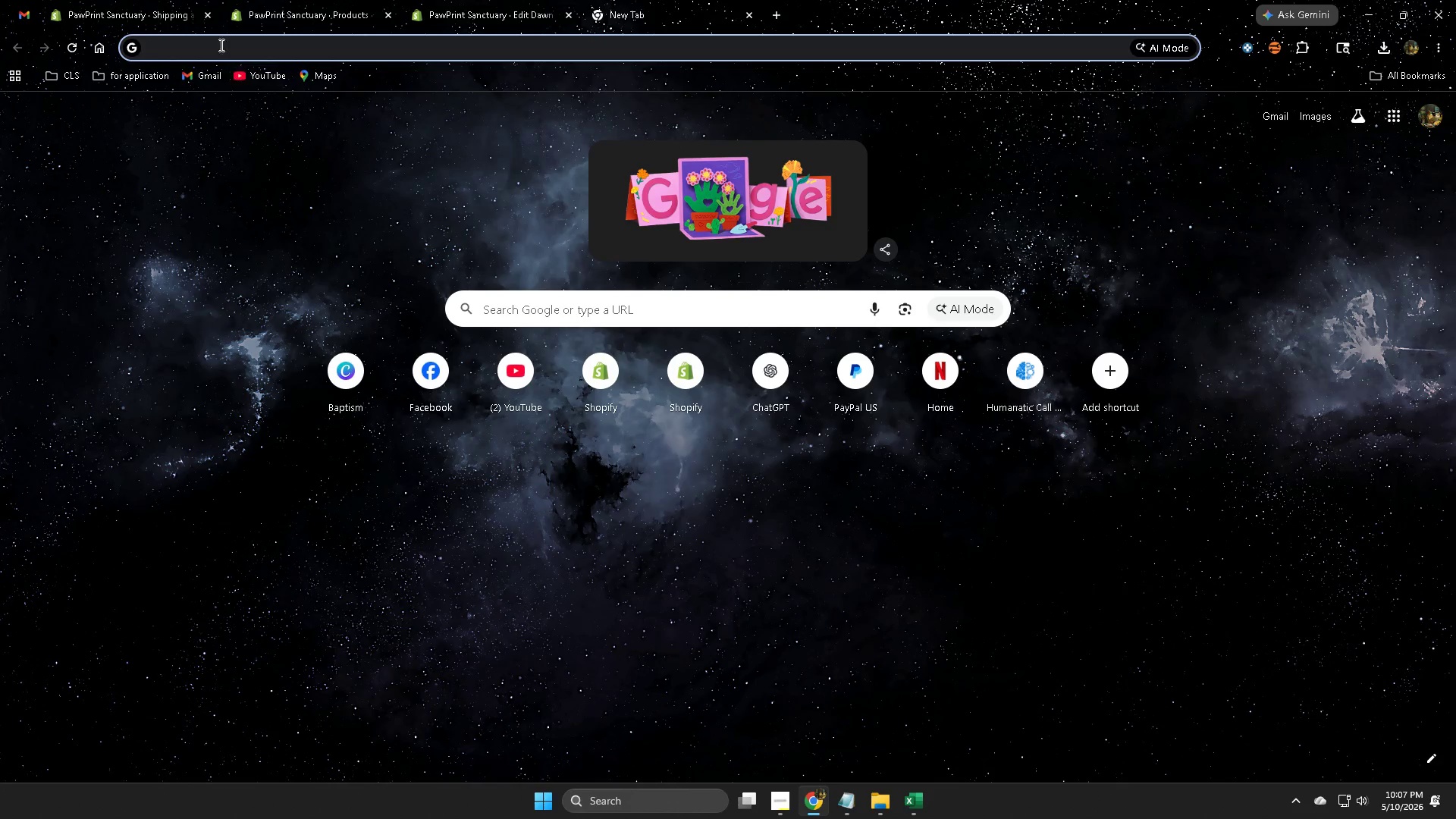 
left_click([478, 5])
 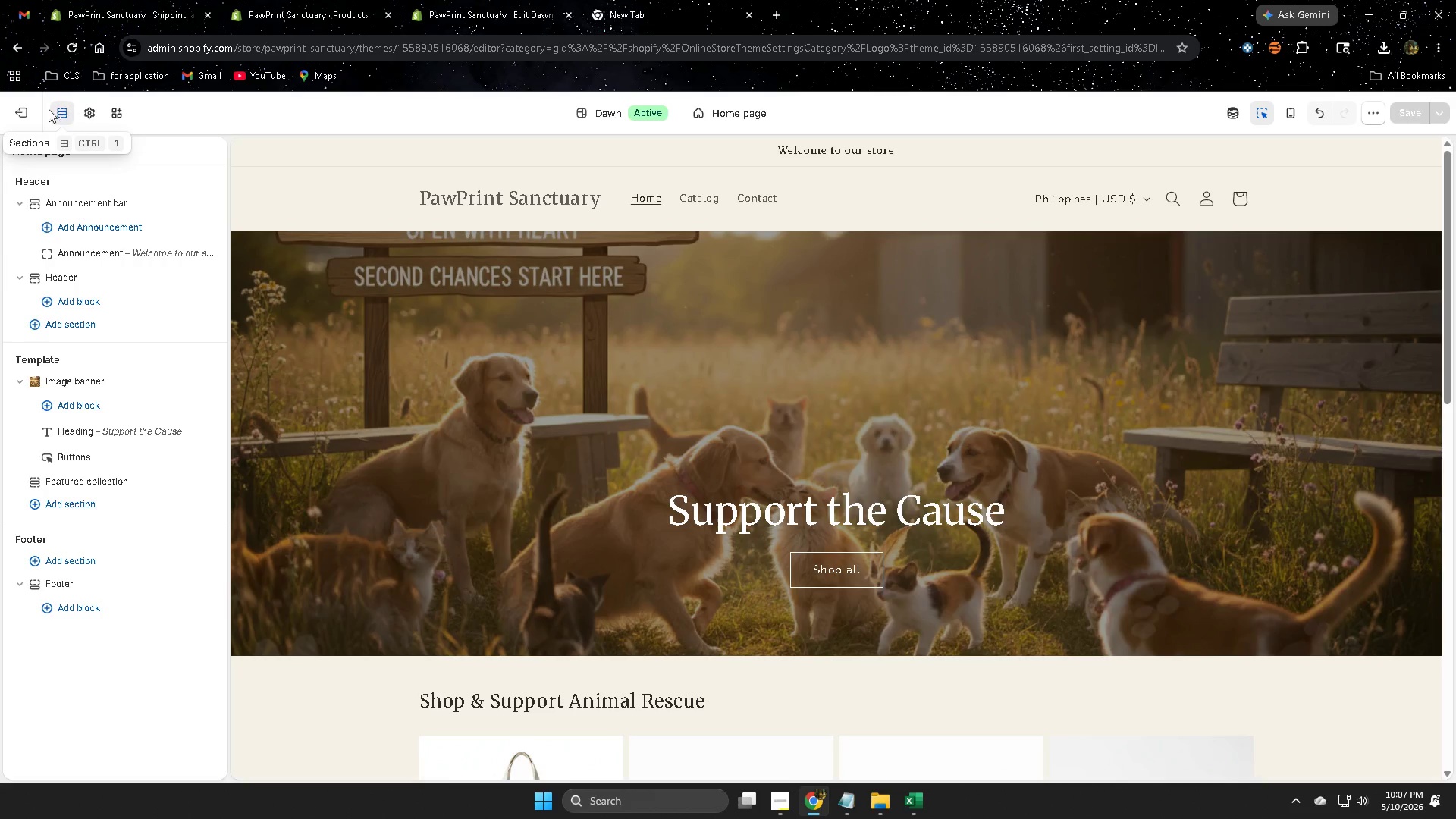 
left_click([354, 0])
 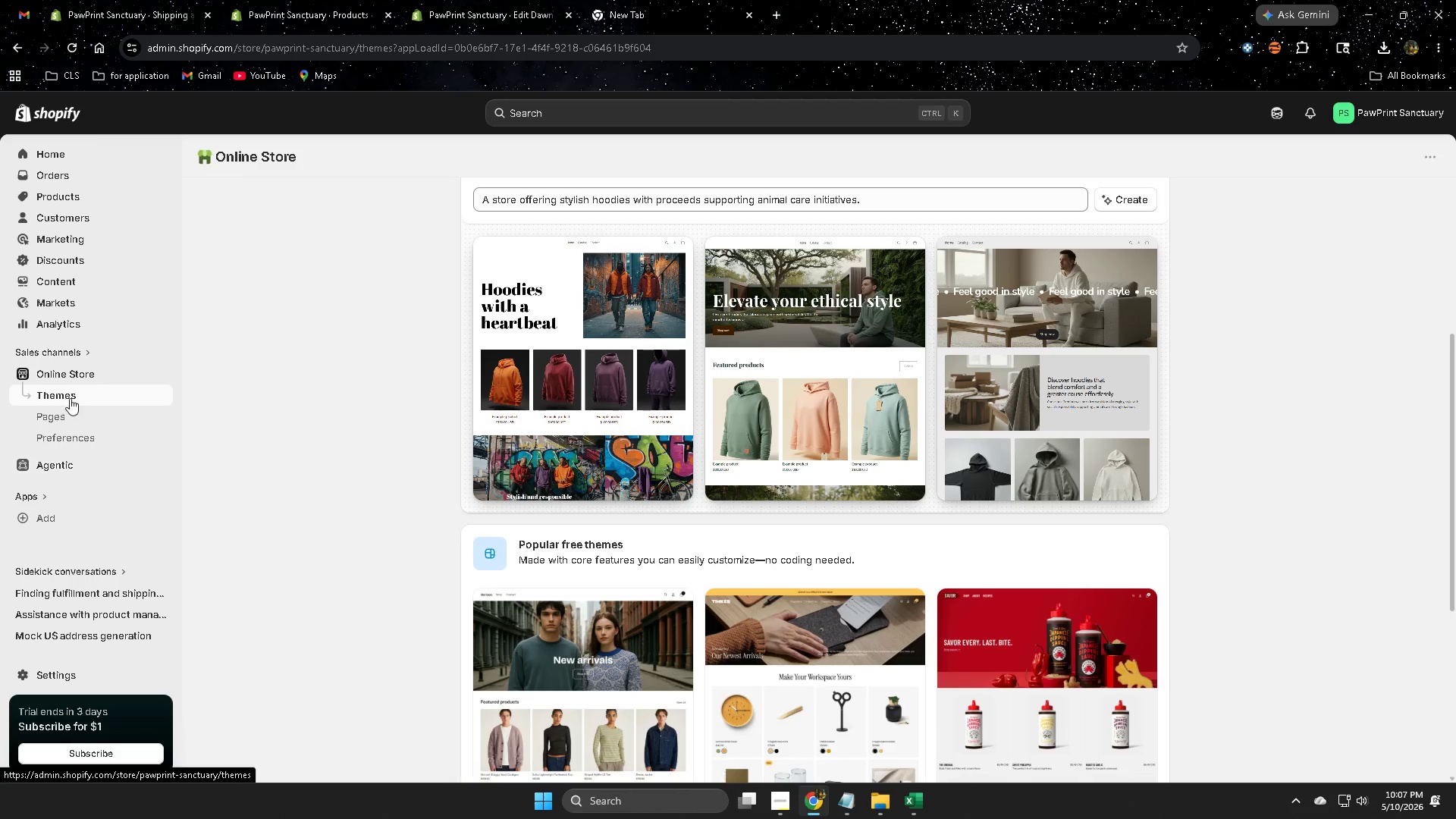 
hold_key(key=ControlLeft, duration=1.08)
left_click([164, 372])
 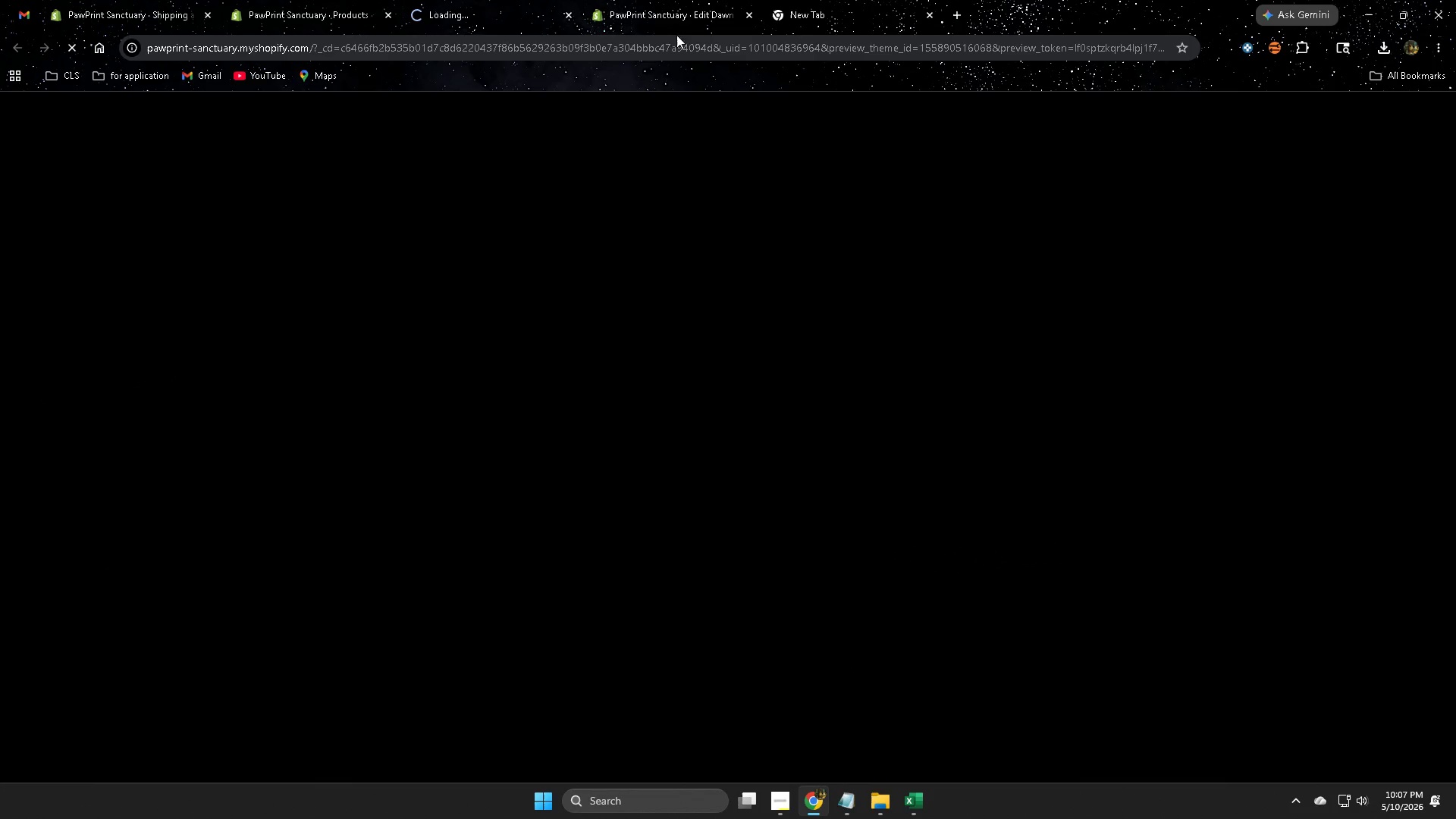 
left_click_drag(start_coordinate=[671, 6], to_coordinate=[491, 10])
 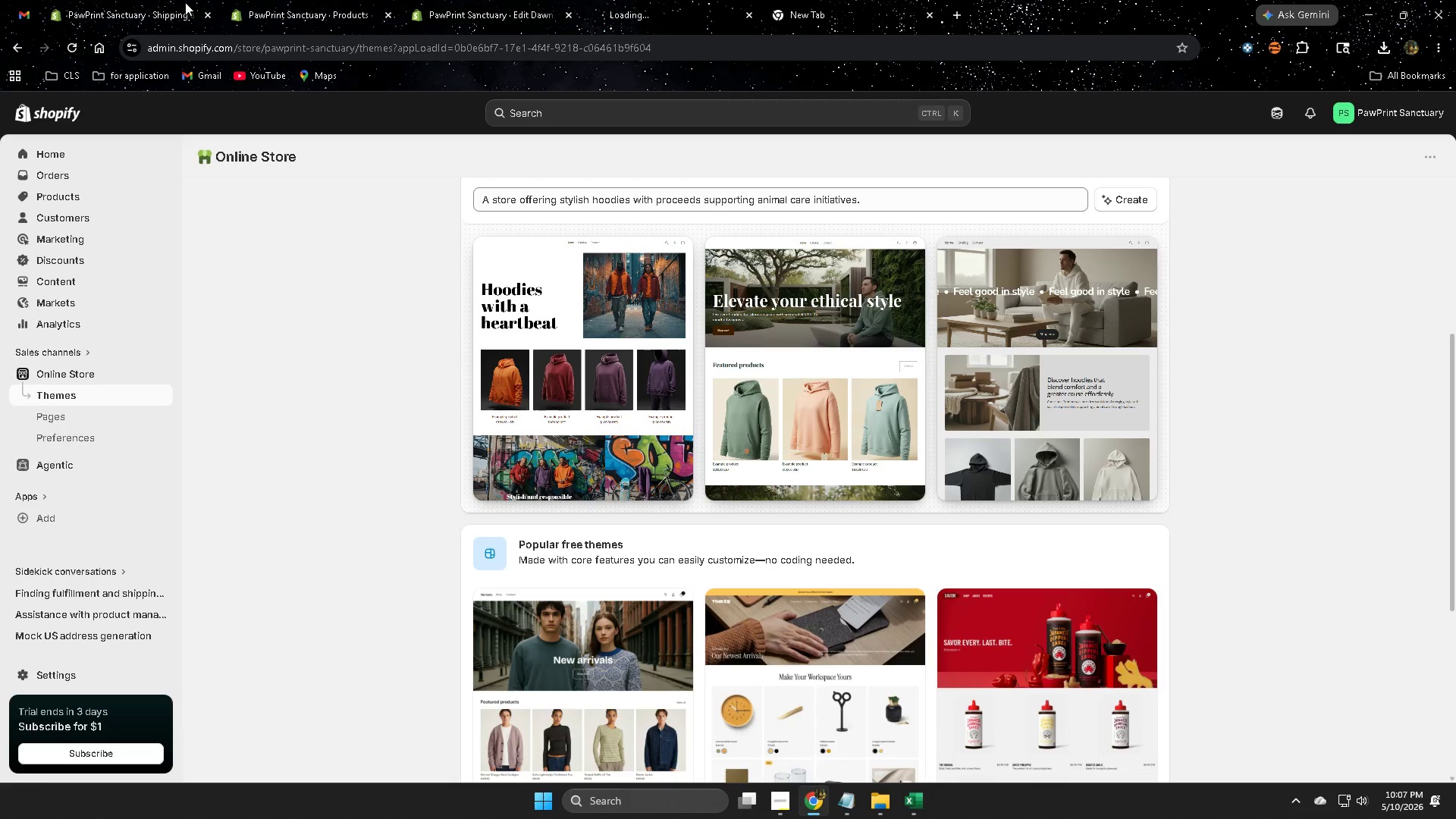 
left_click([129, 11])
 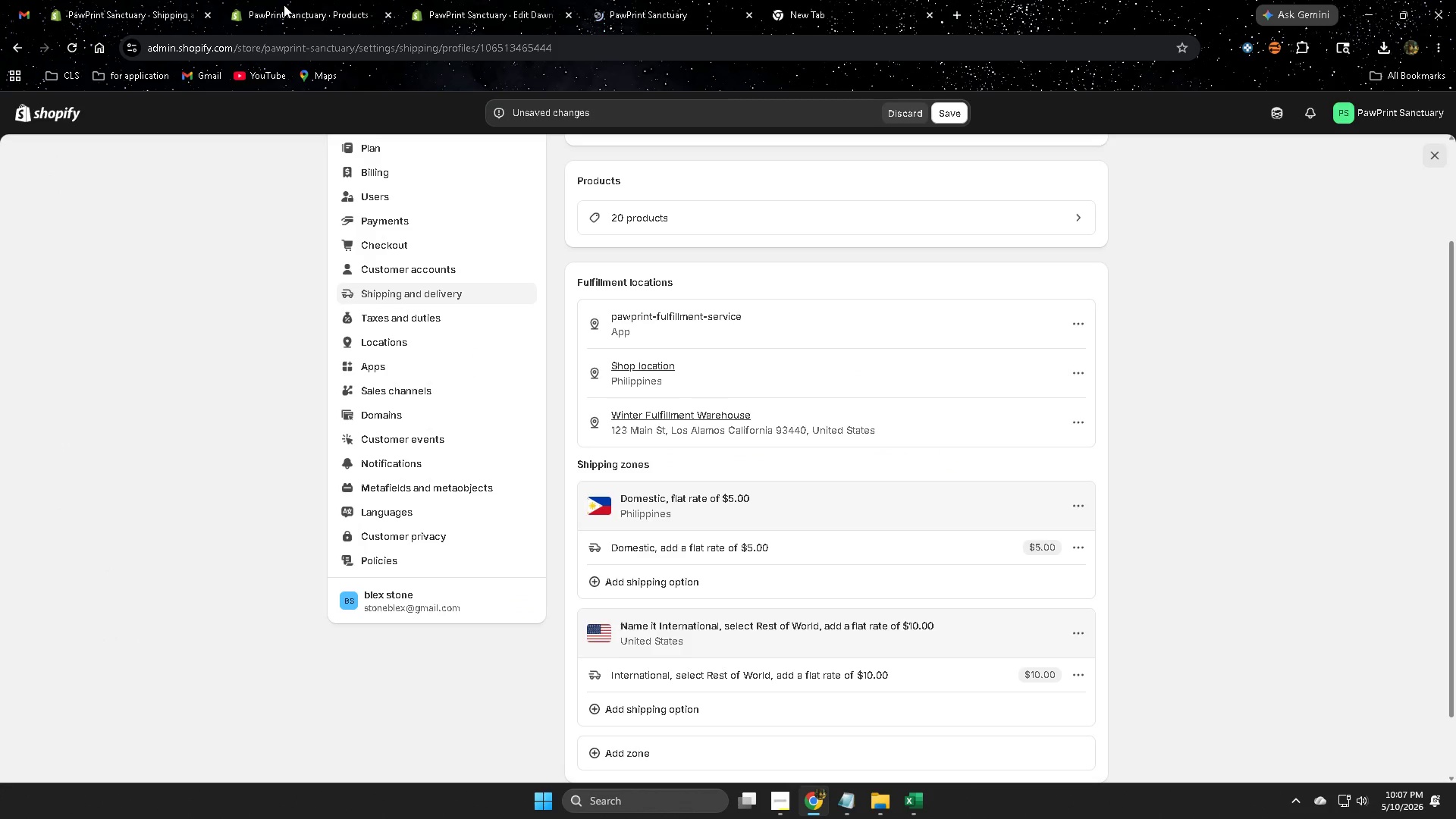 
left_click([284, 5])
 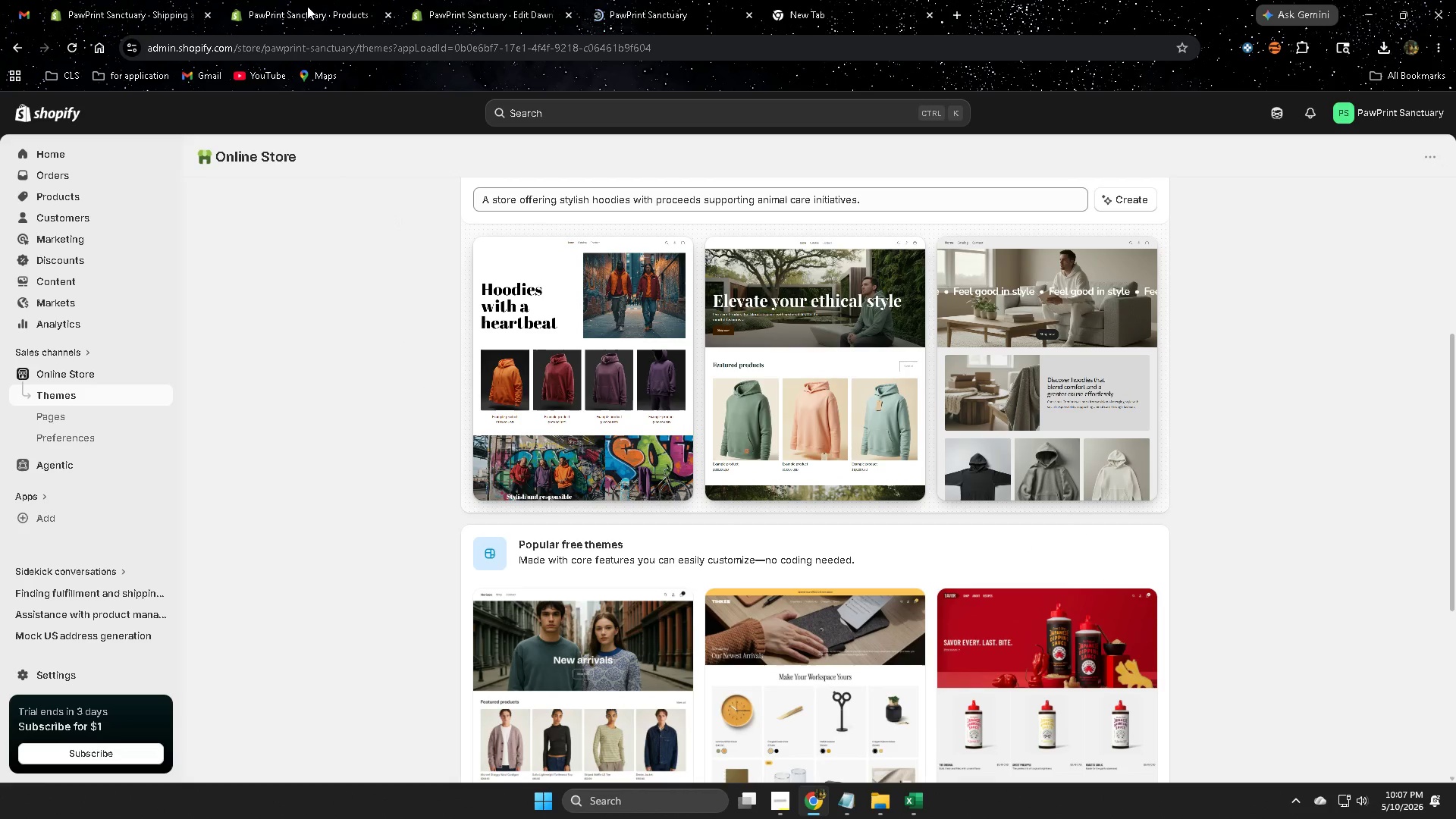 
left_click([313, 6])
 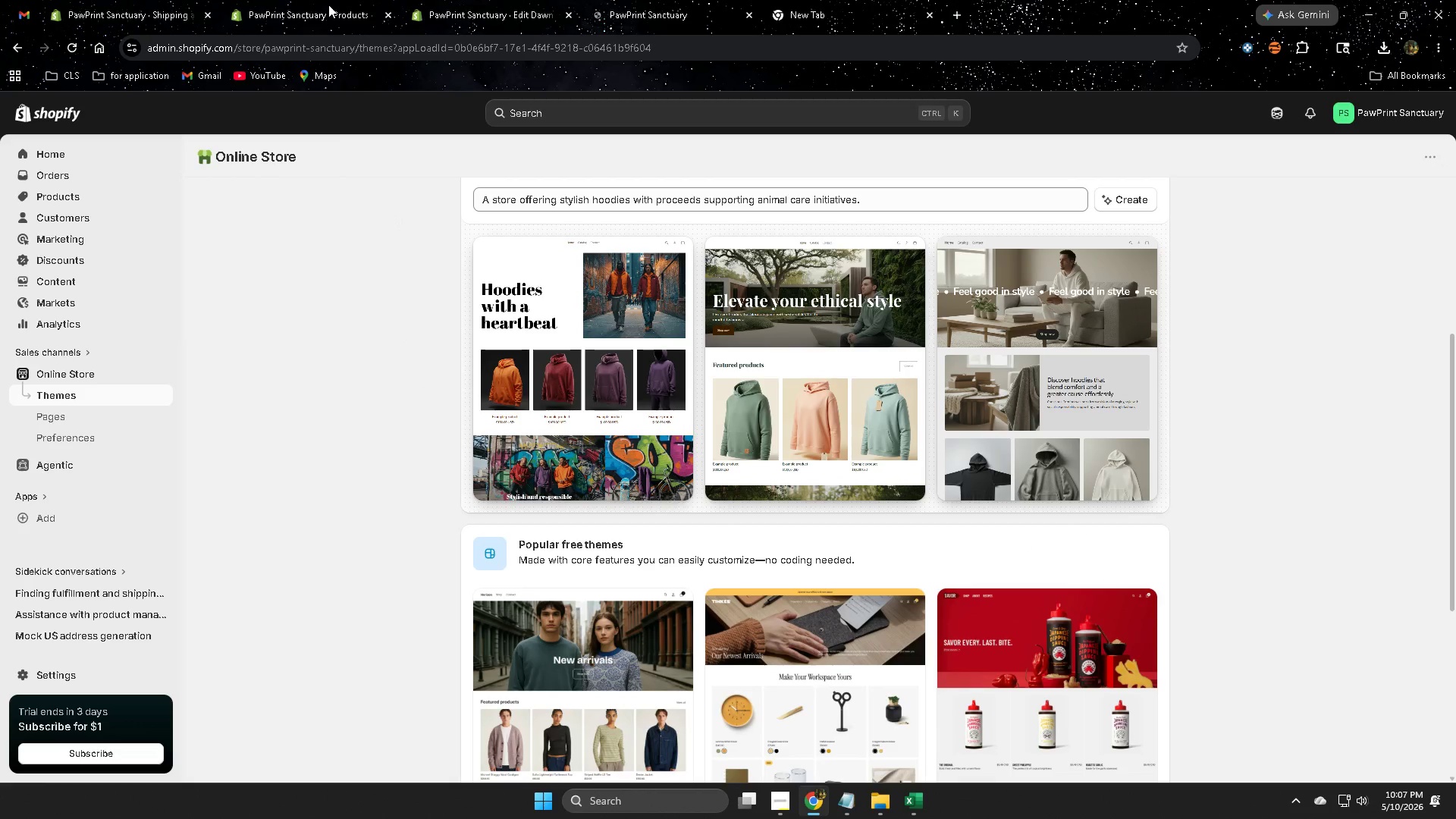 
left_click([508, 1])
 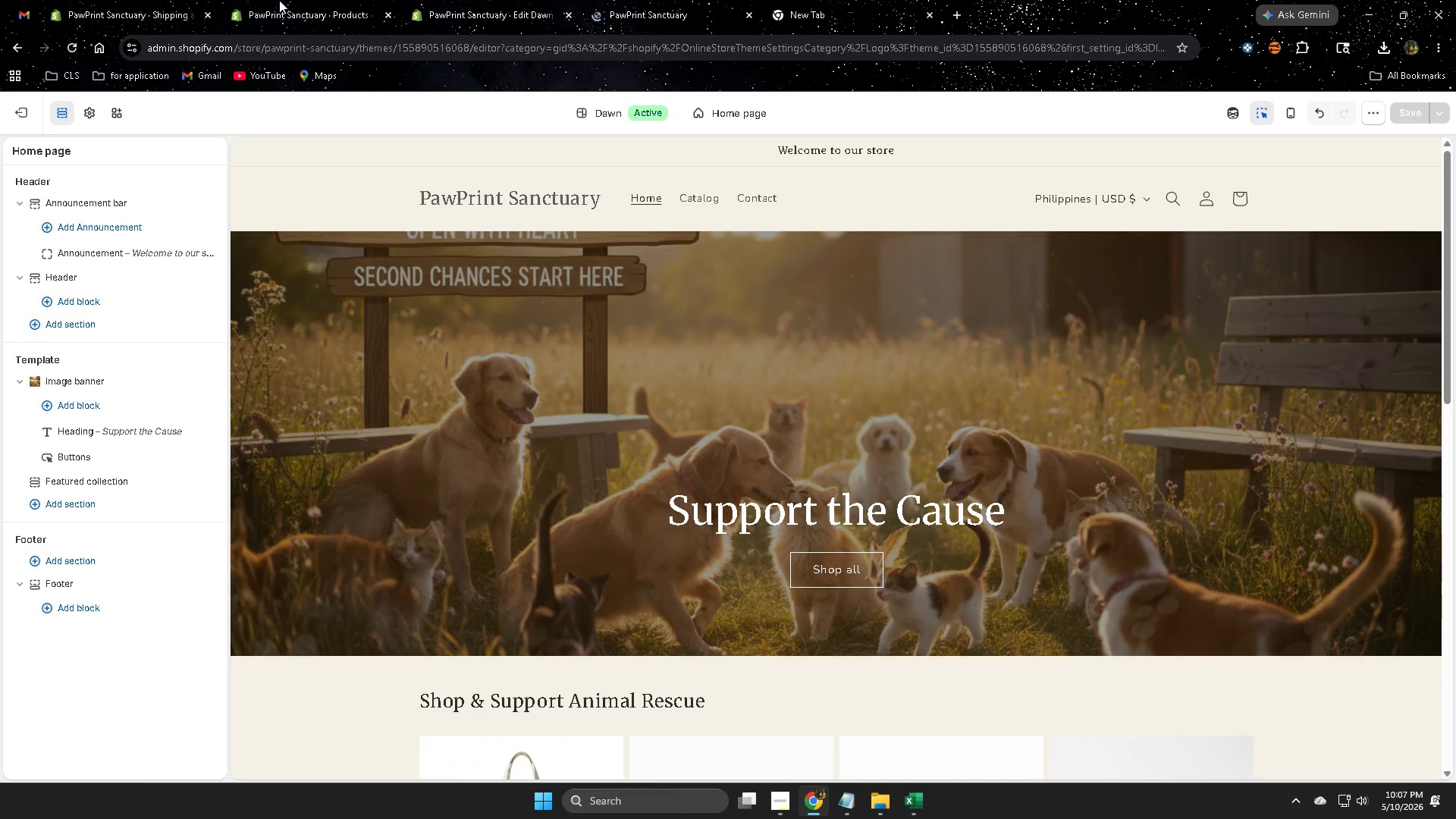 
left_click([309, 0])
 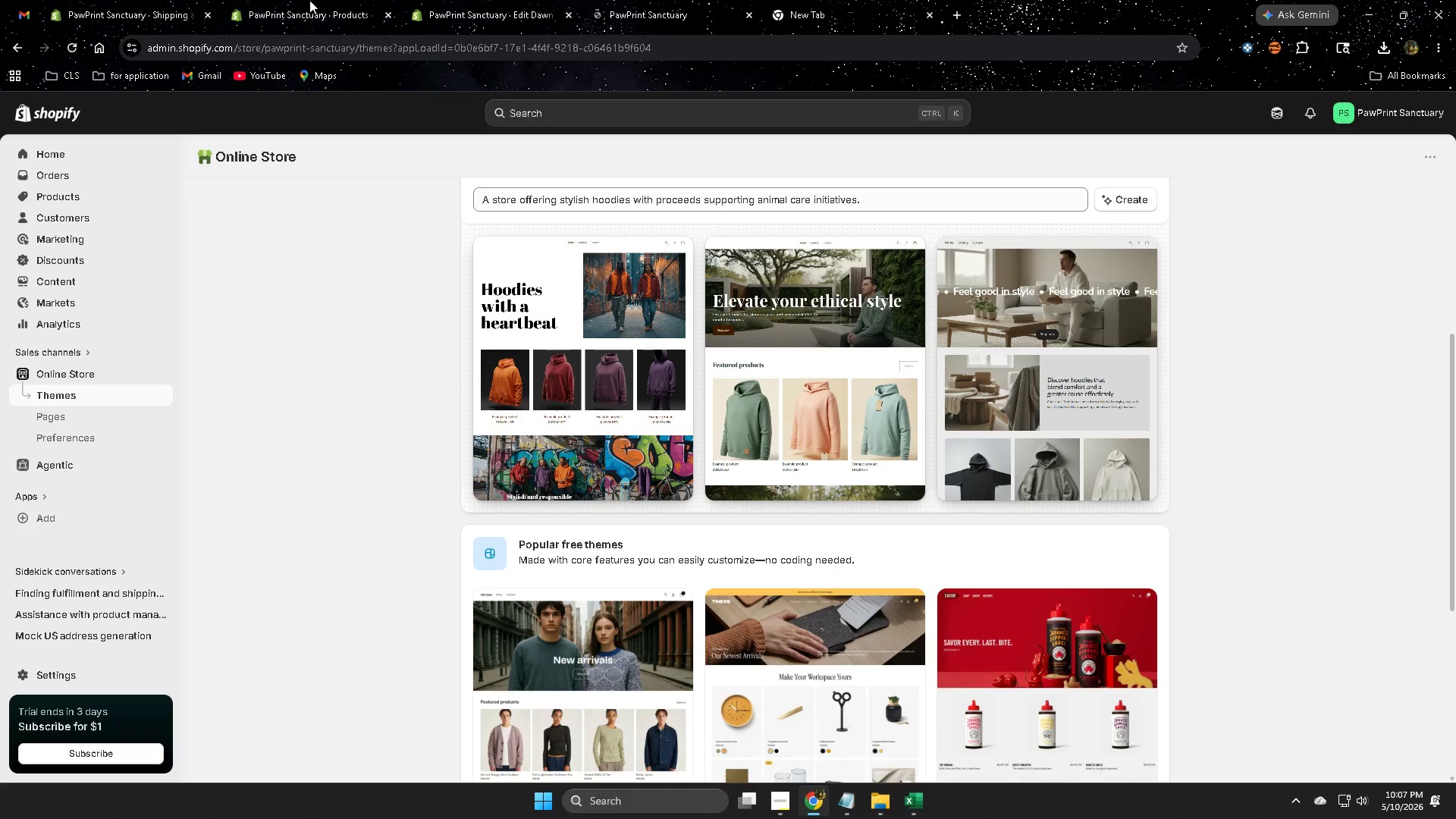 
key(Control+W)
 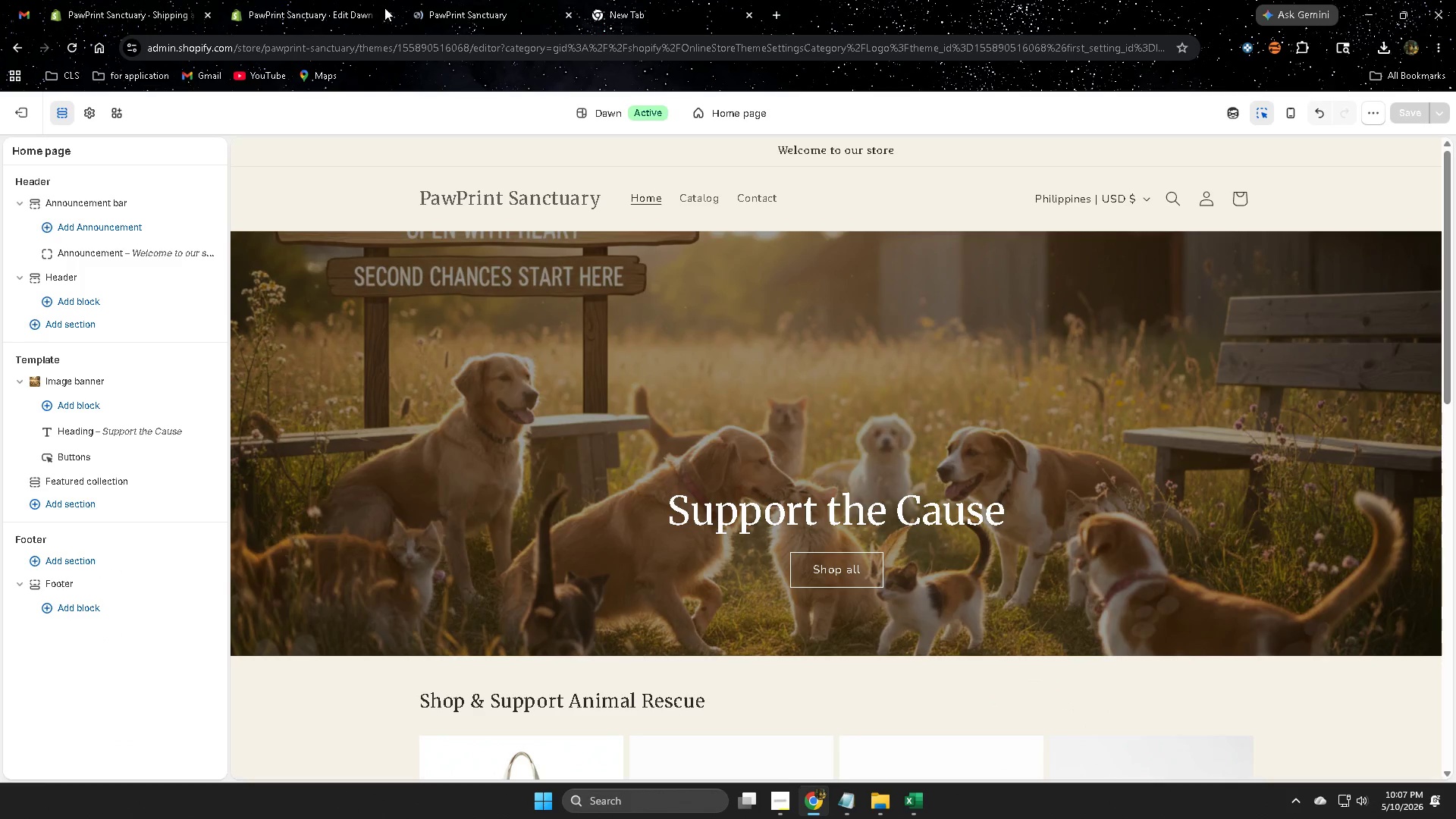 
left_click([492, 6])
 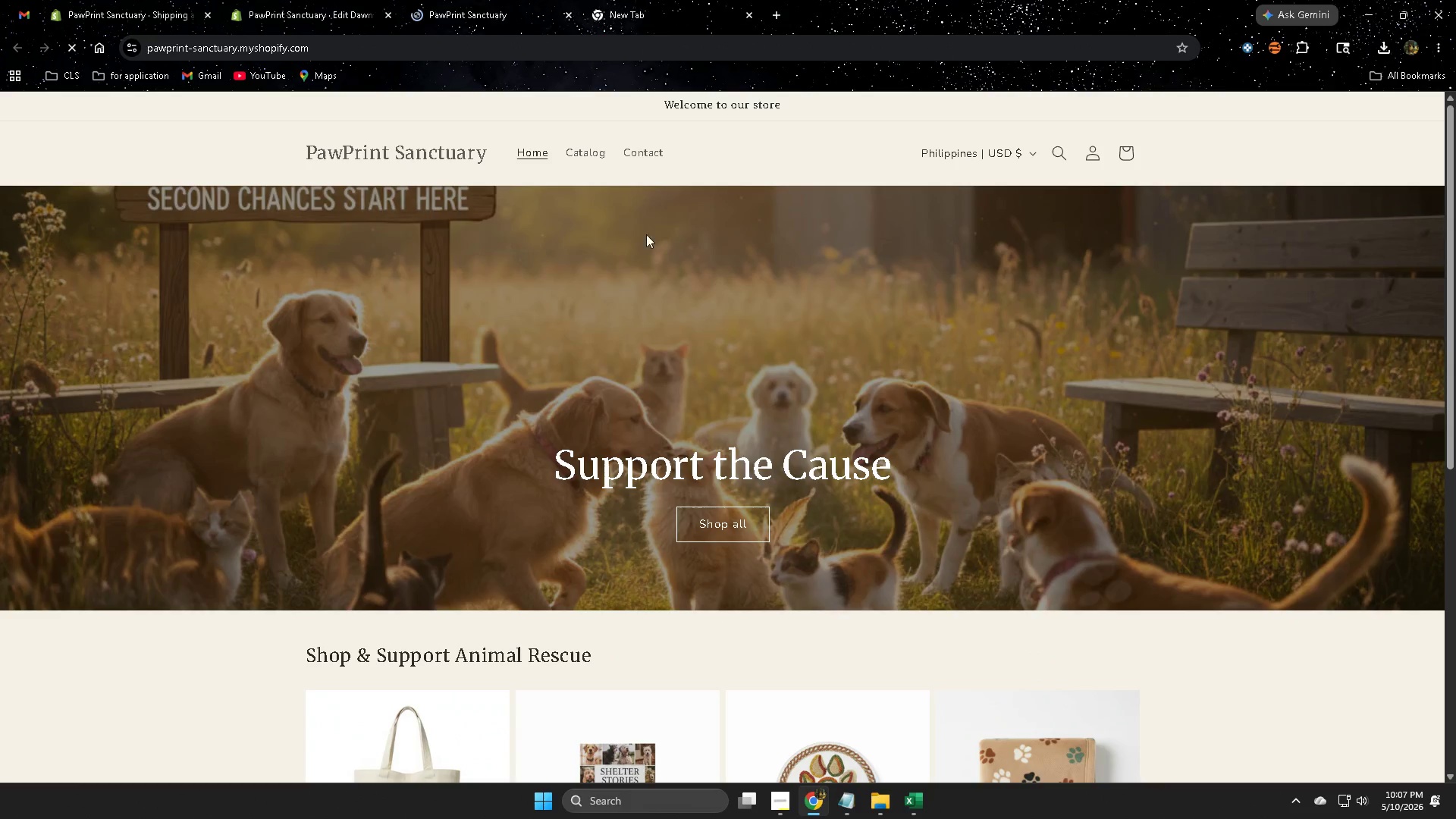 
scroll: coordinate [695, 378], scroll_direction: up, amount: 1.0
 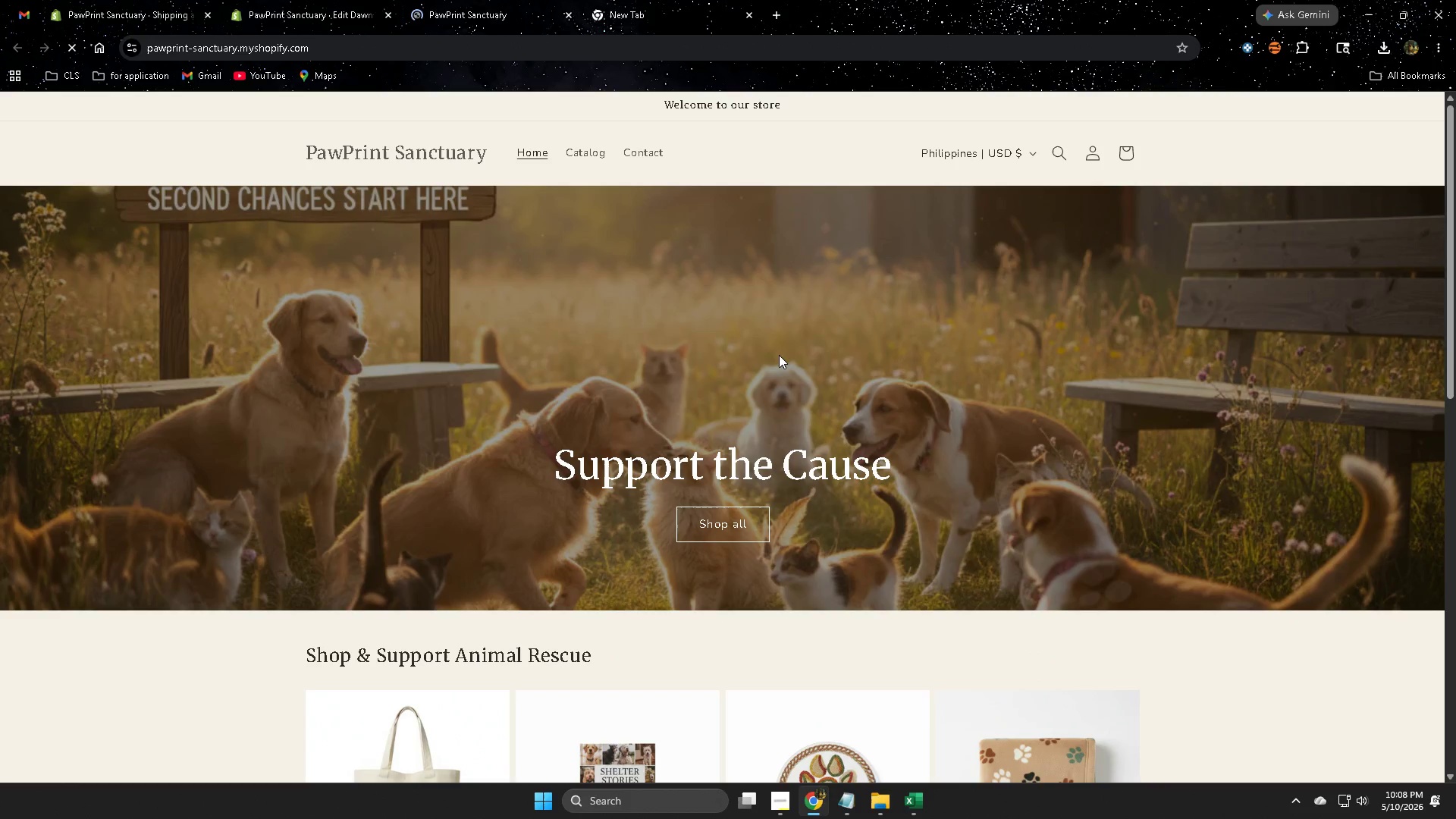 
scroll: coordinate [1222, 495], scroll_direction: down, amount: 10.0
 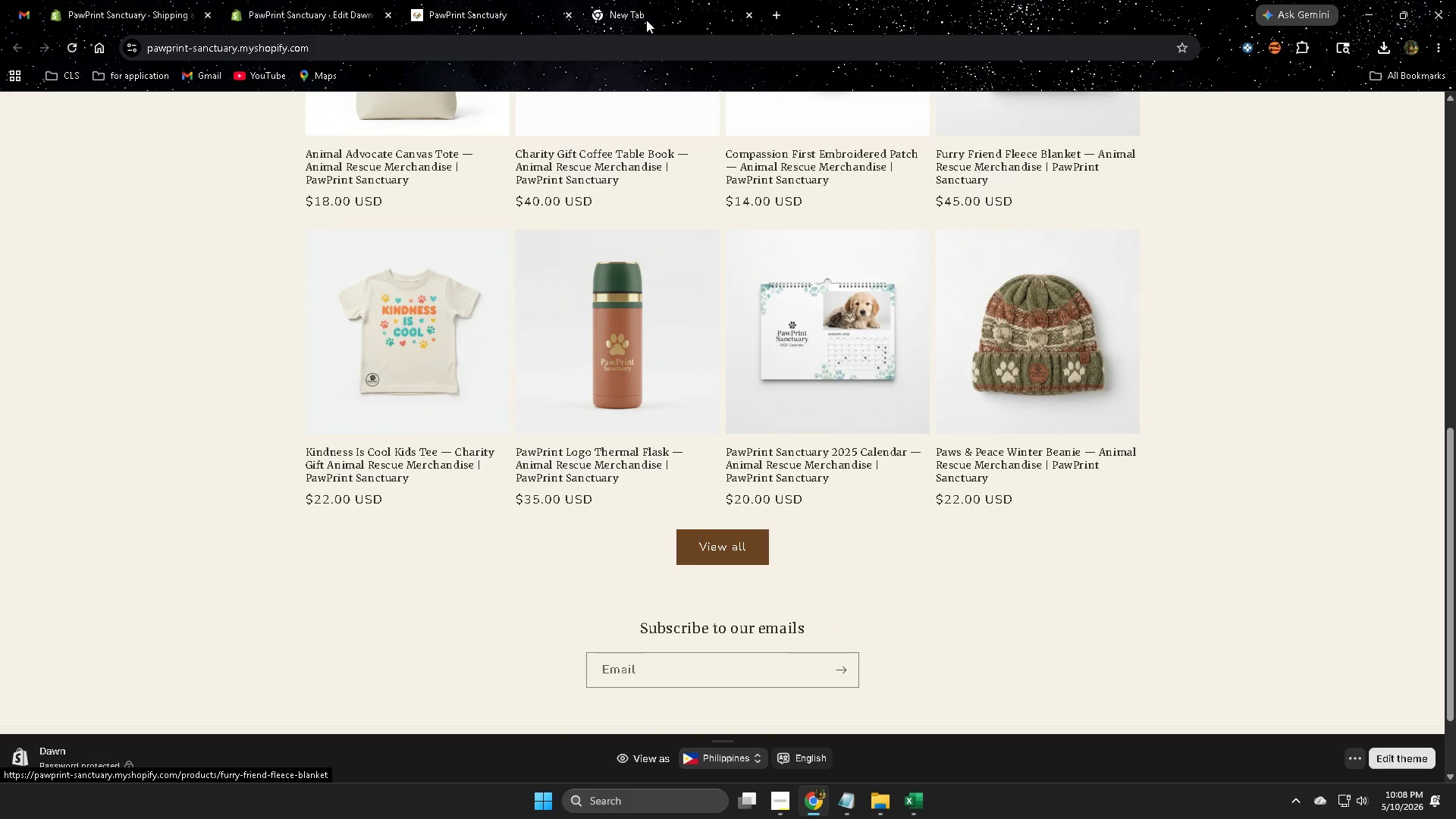 
left_click([647, 0])
 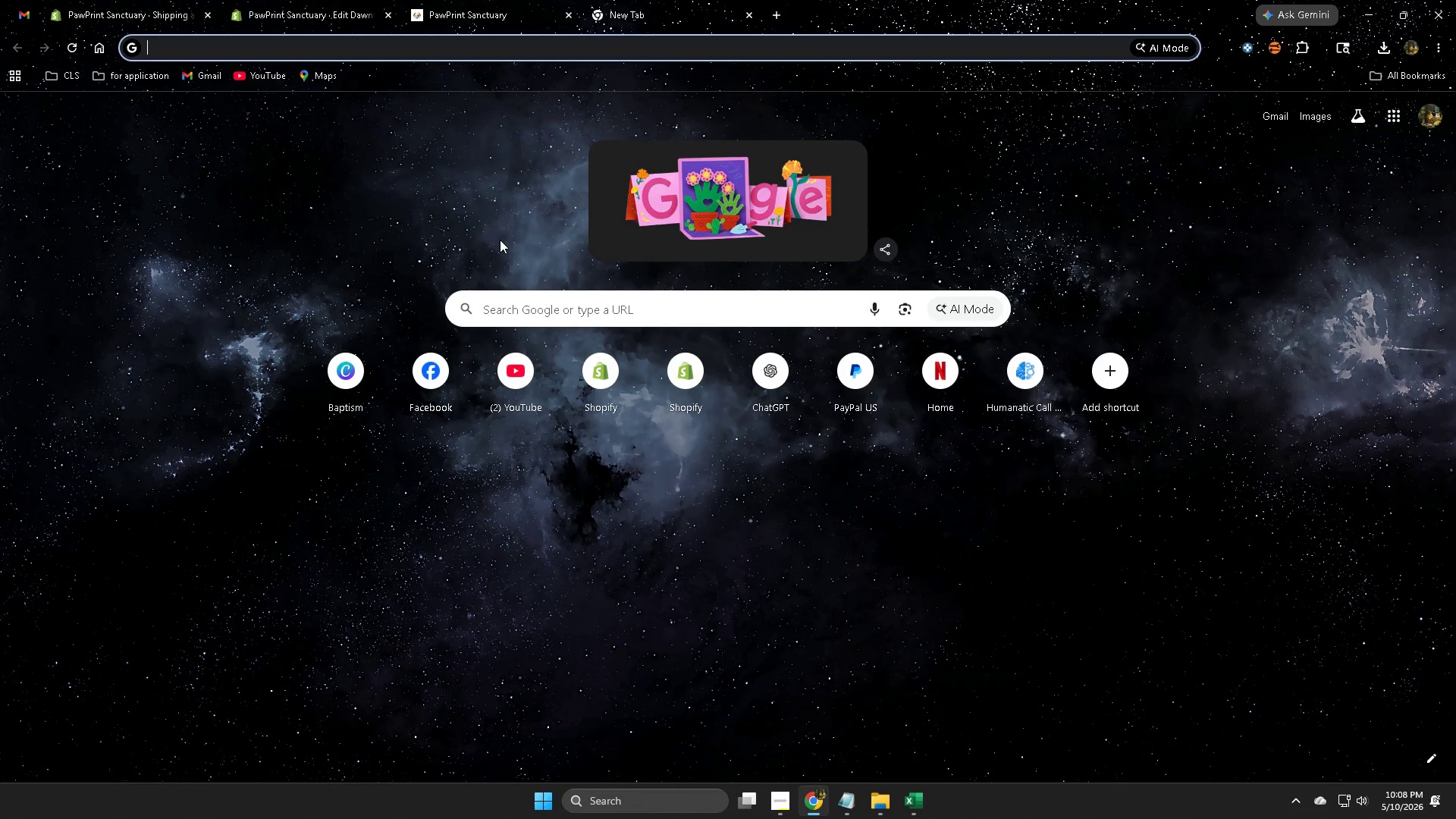 
type(cam)
key(Backspace)
key(Backspace)
type(ana)
key(Backspace)
type(va)
 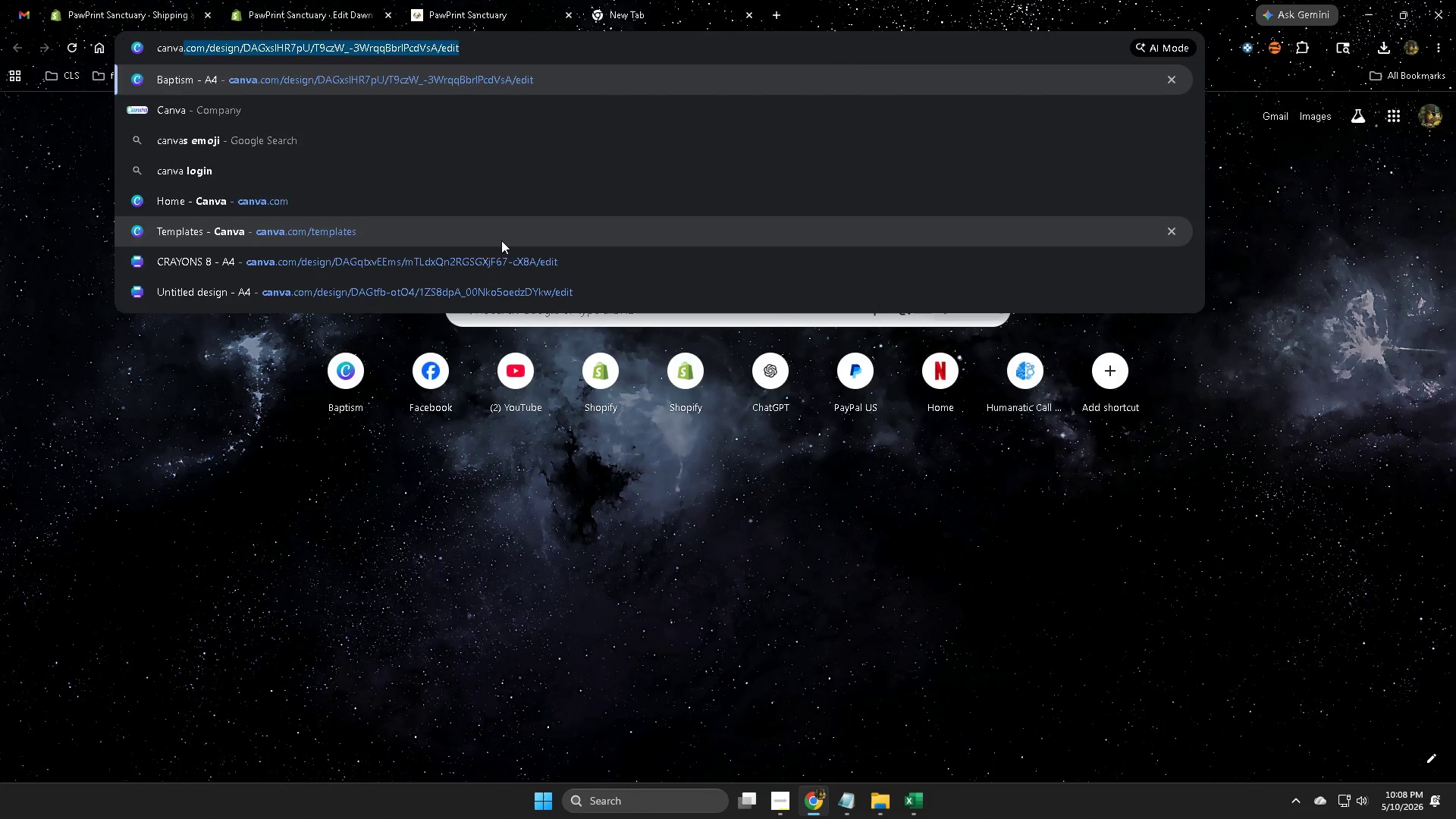 
key(Enter)
 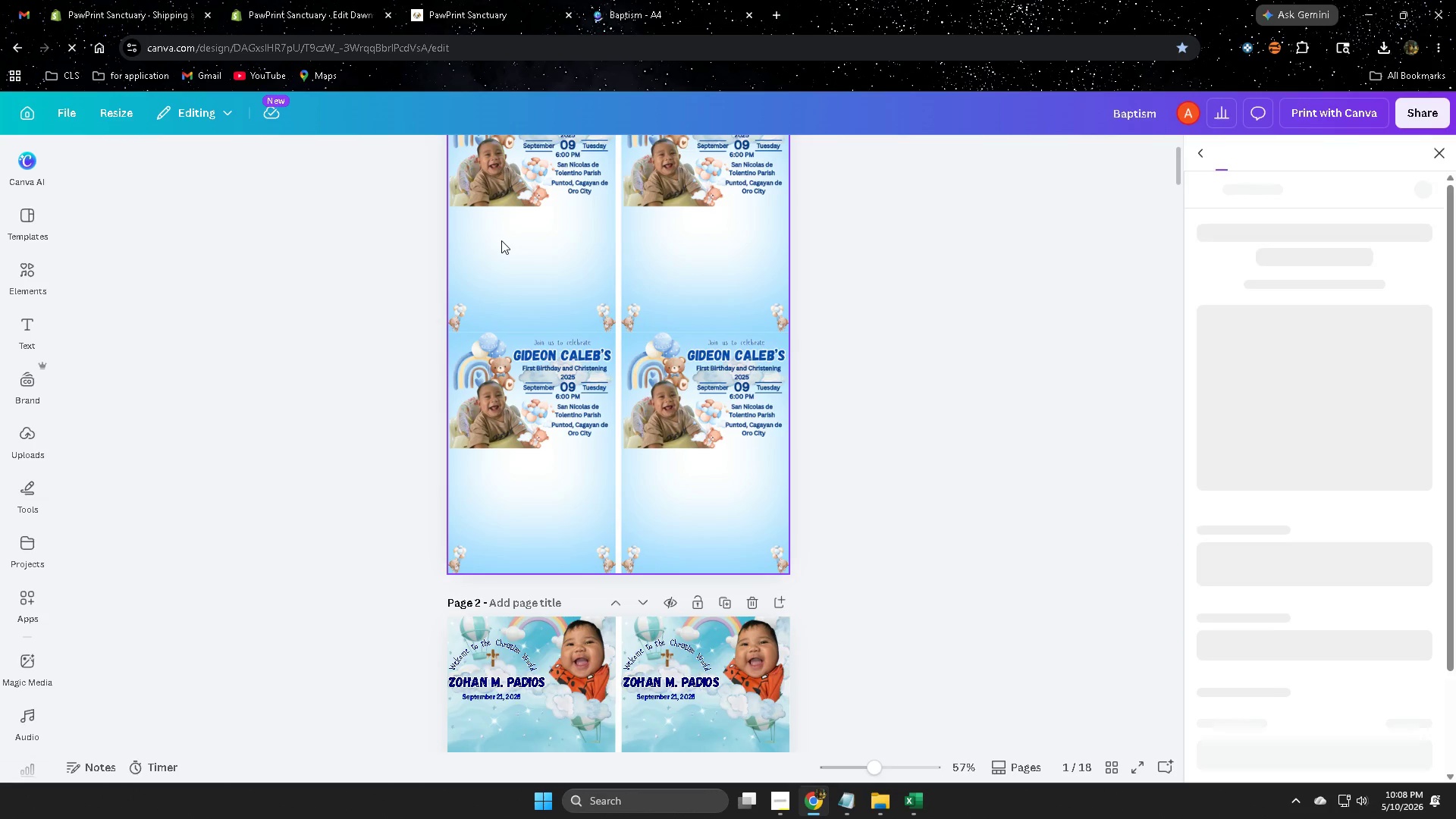 
wait(8.74)
 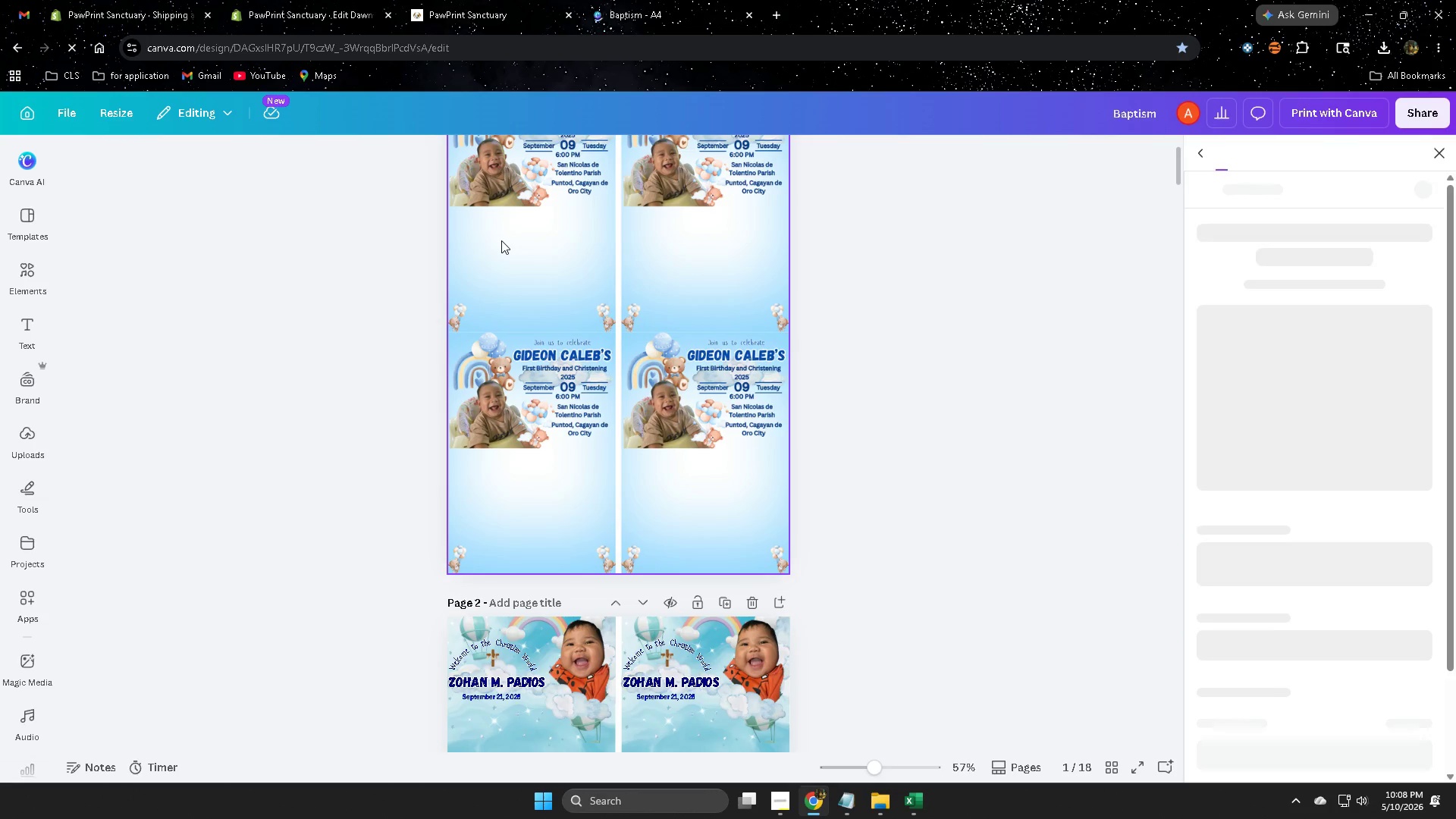 
left_click([22, 112])
 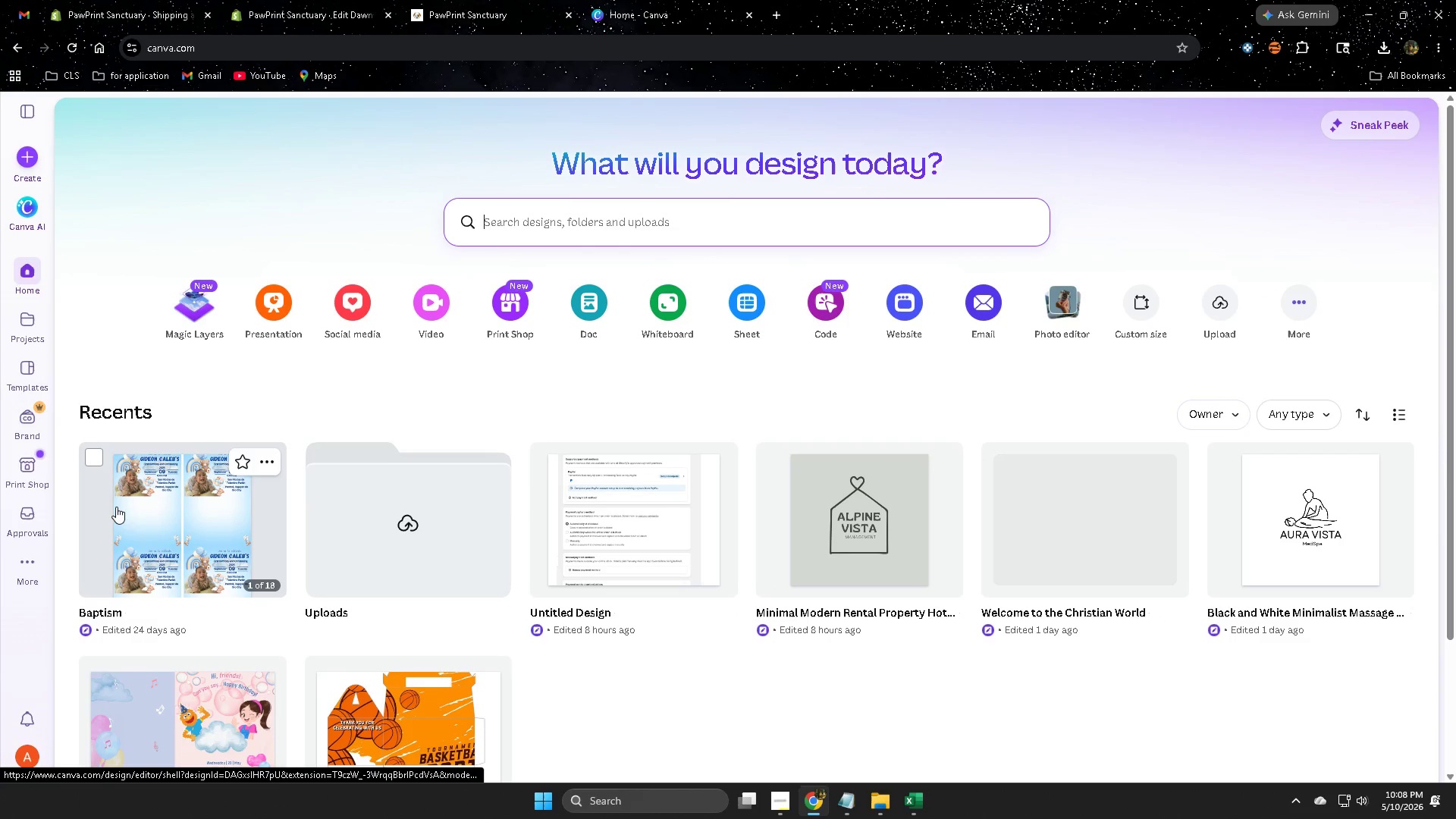 
wait(9.34)
 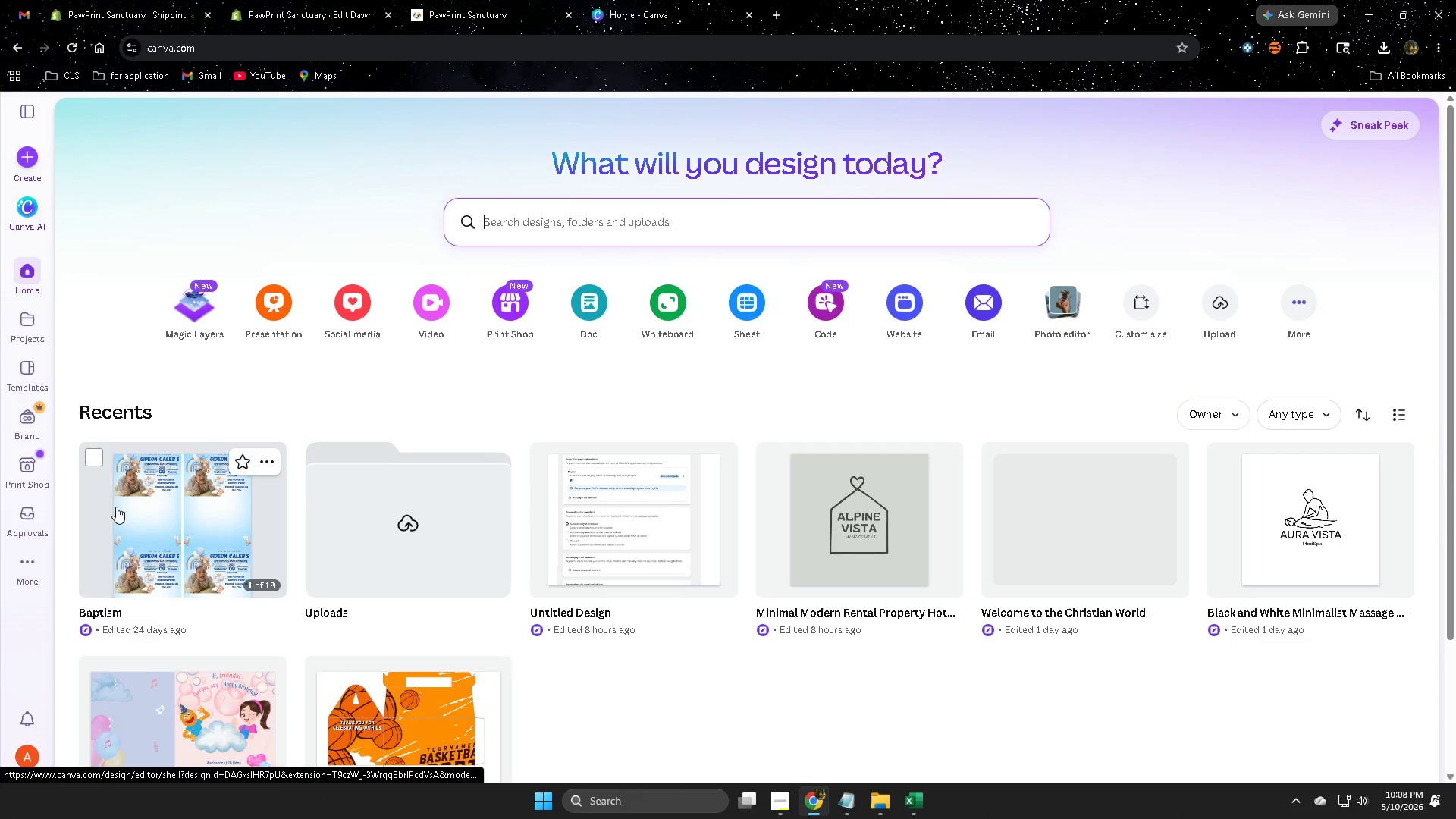 
left_click([30, 371])
 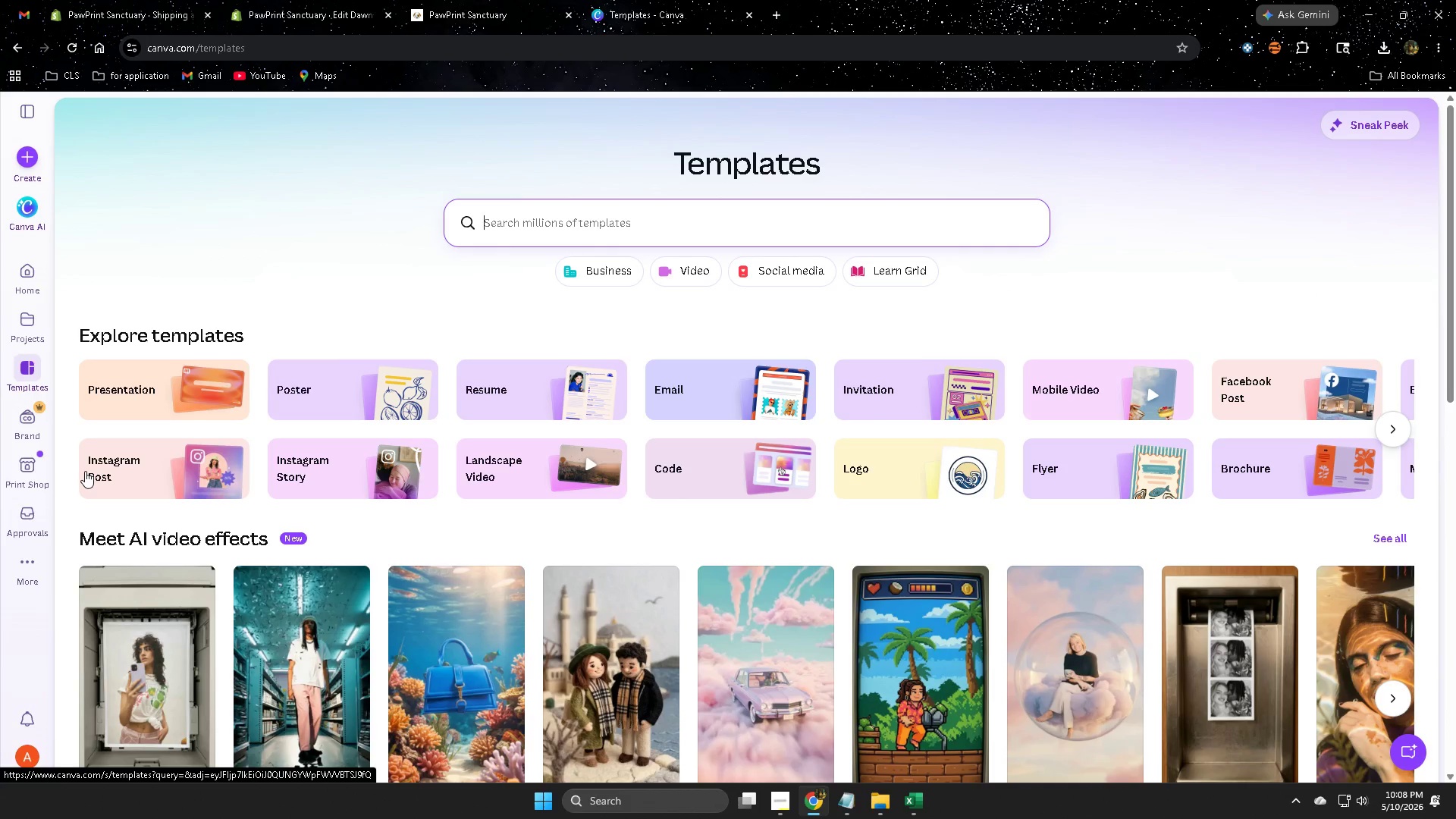 
wait(25.69)
 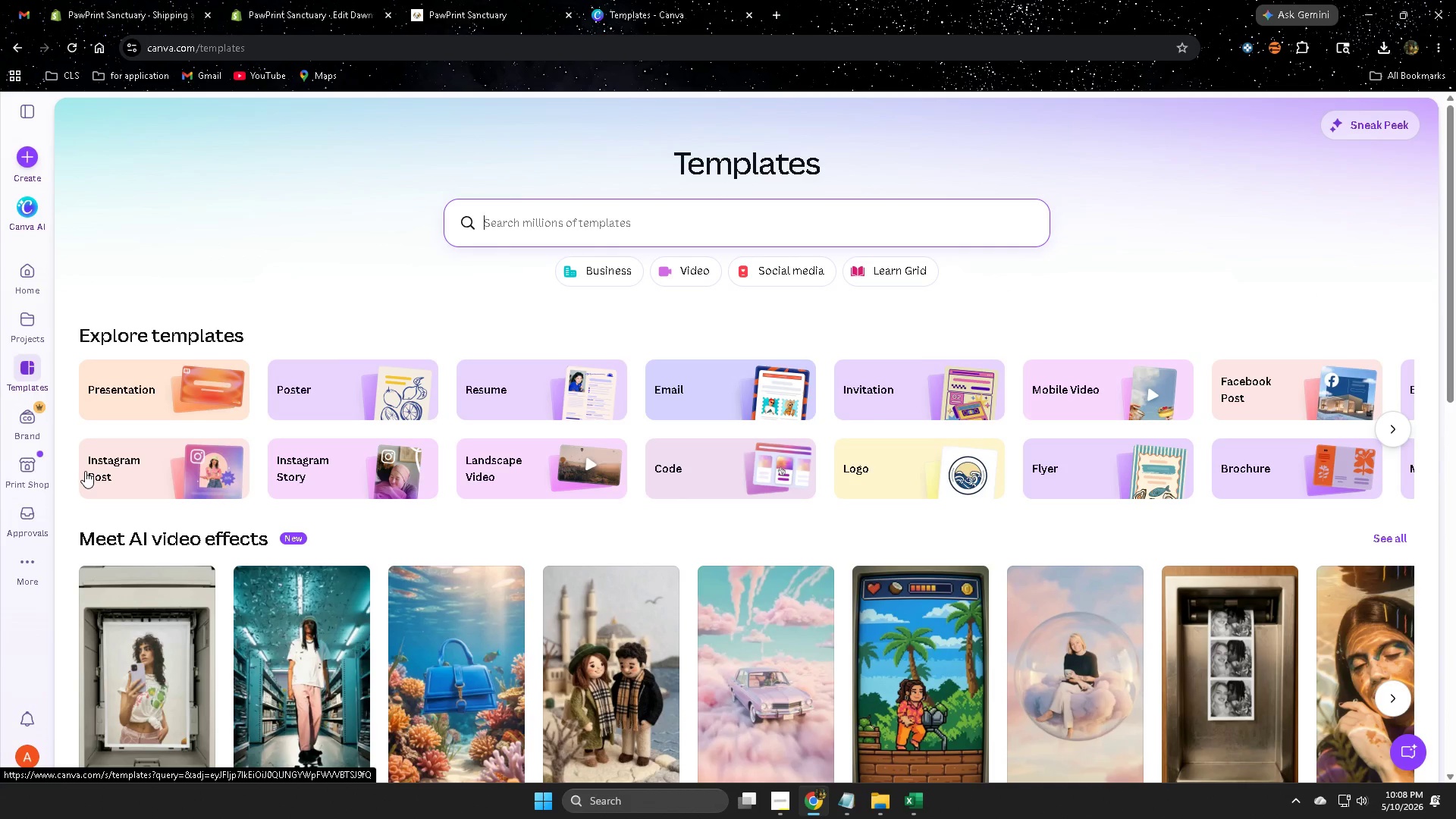 
type(logog)
key(Backspace)
type( for)